 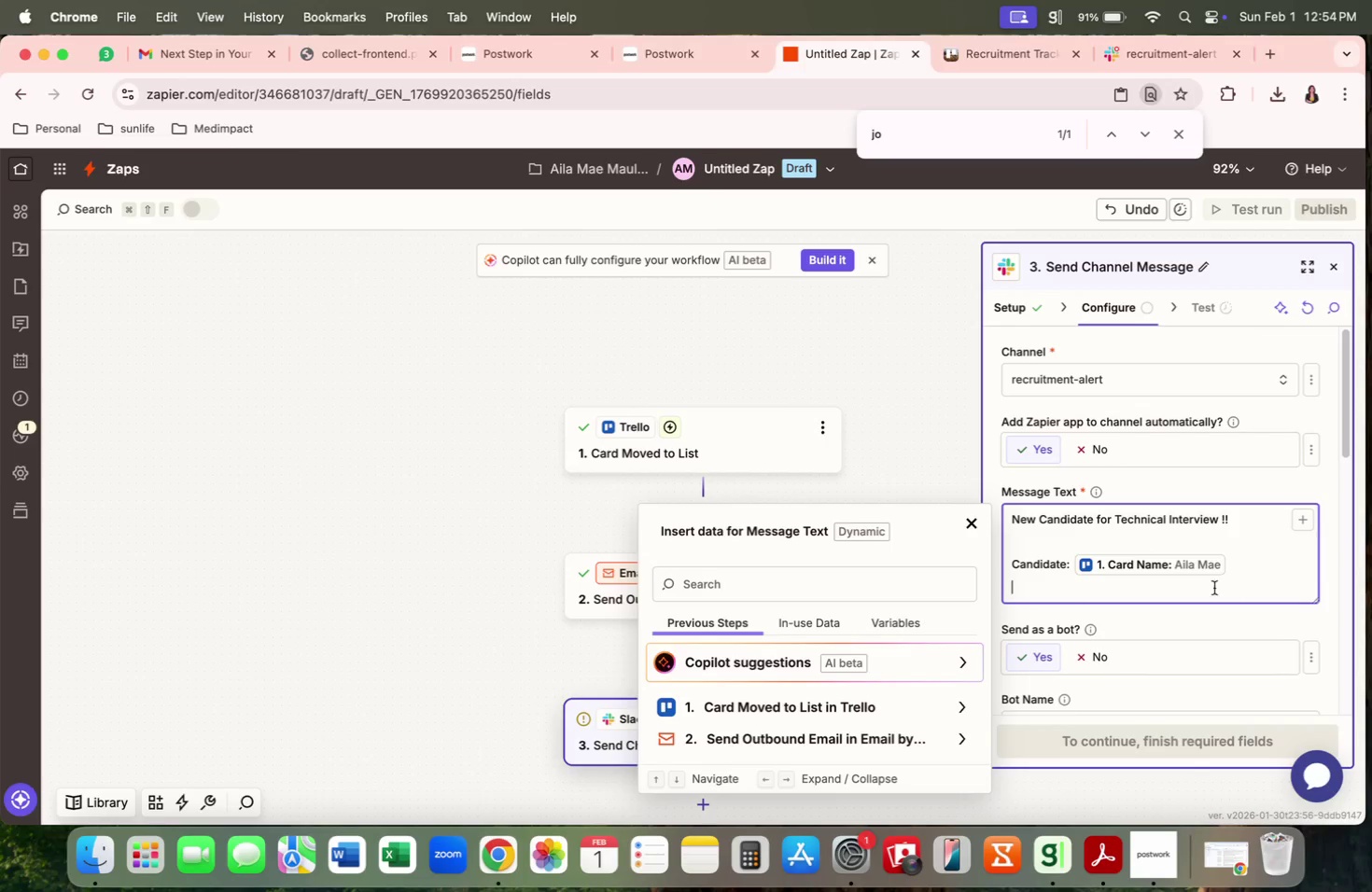 
type(Position: /job)
 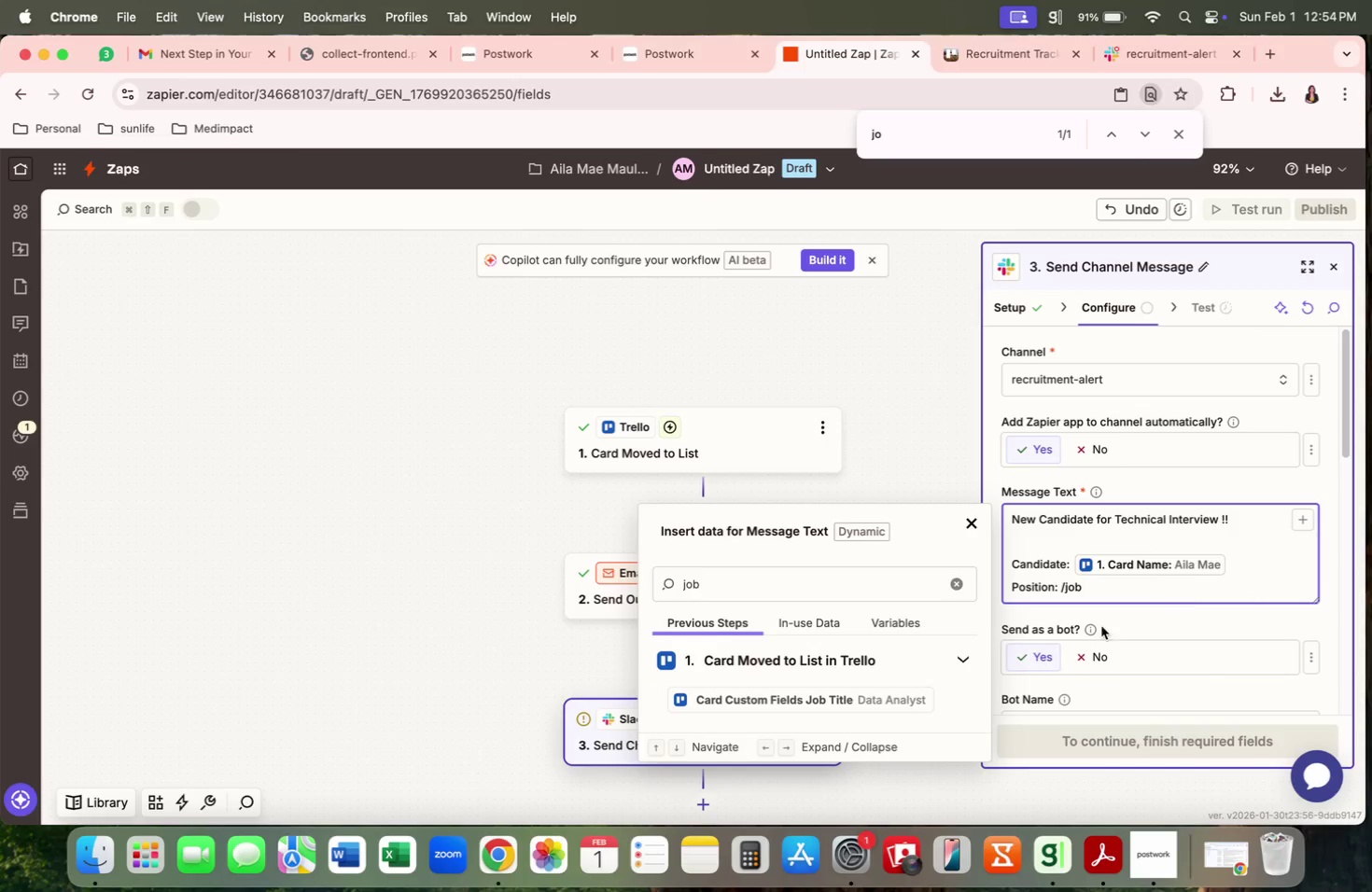 
mouse_move([825, 718])
 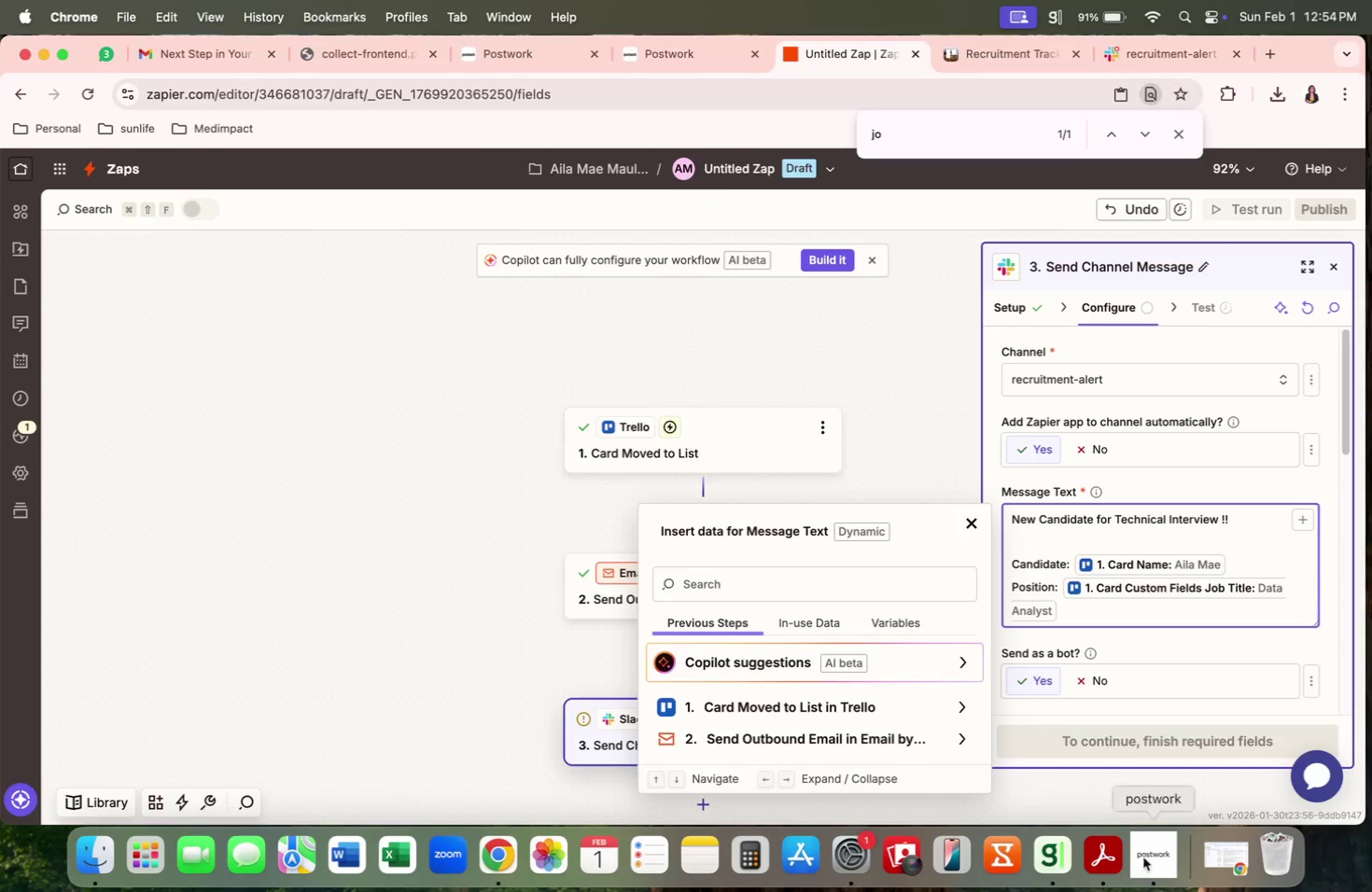 
left_click([1151, 855])
 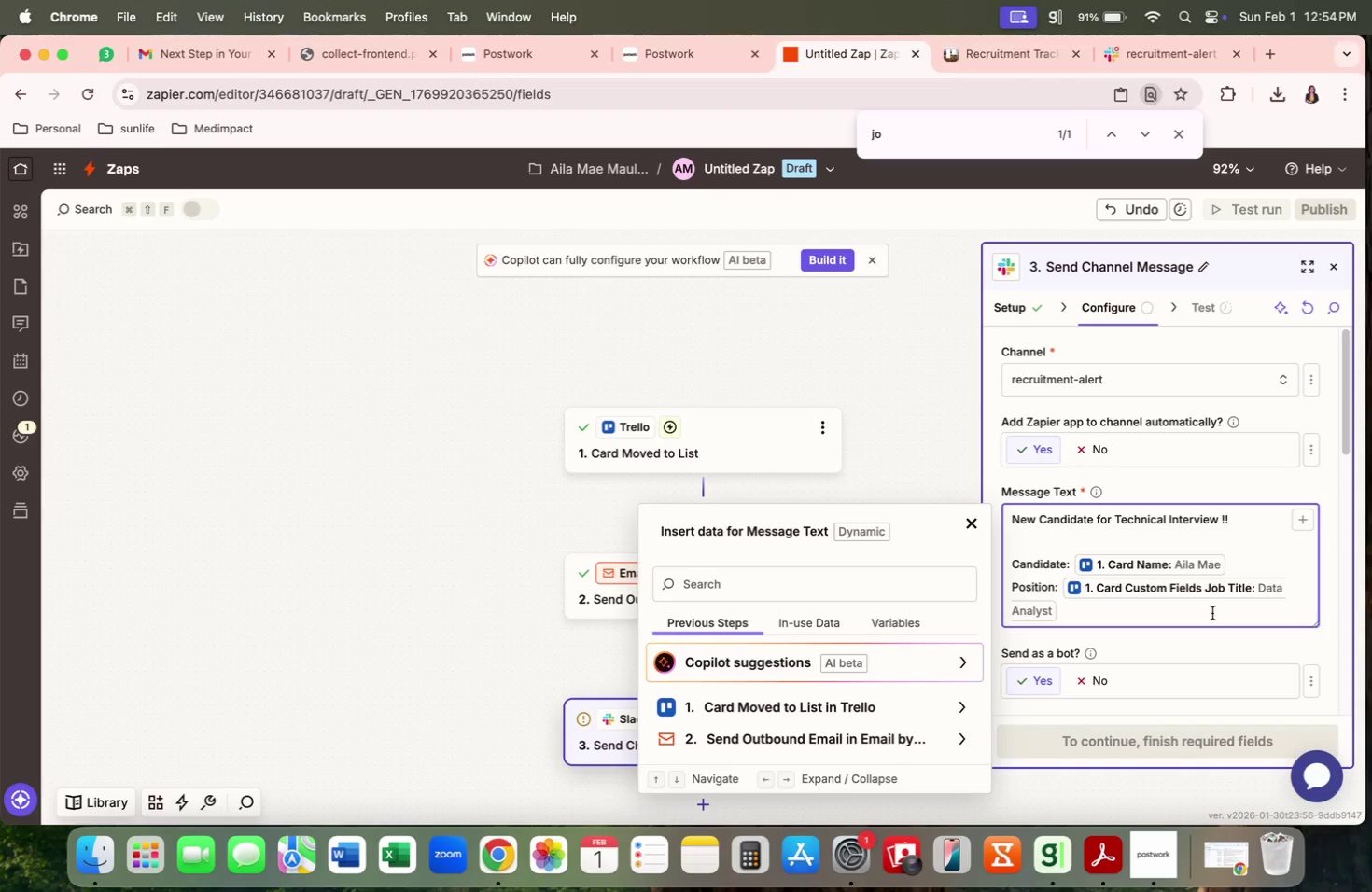 
wait(13.07)
 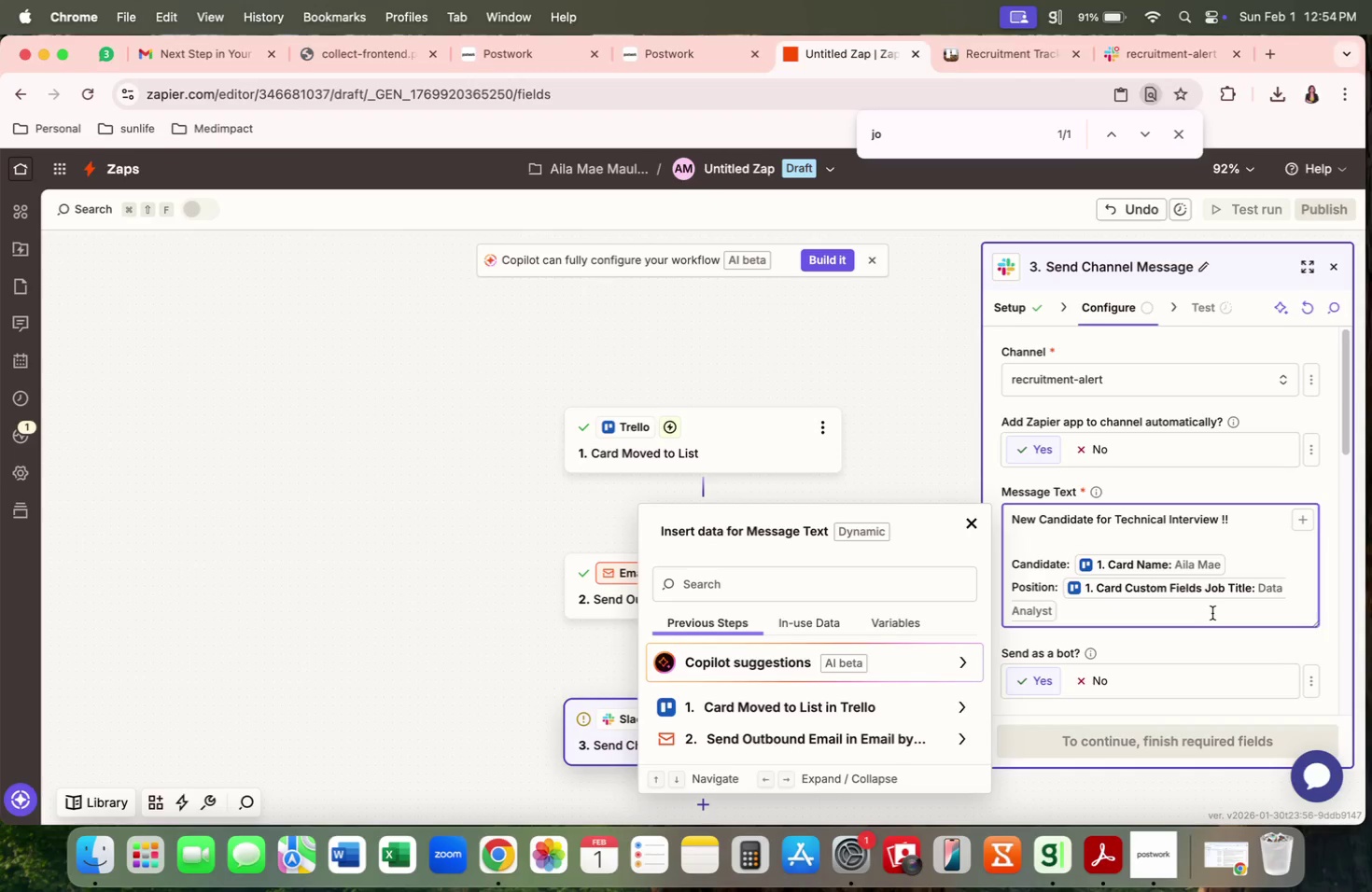 
key(Enter)
 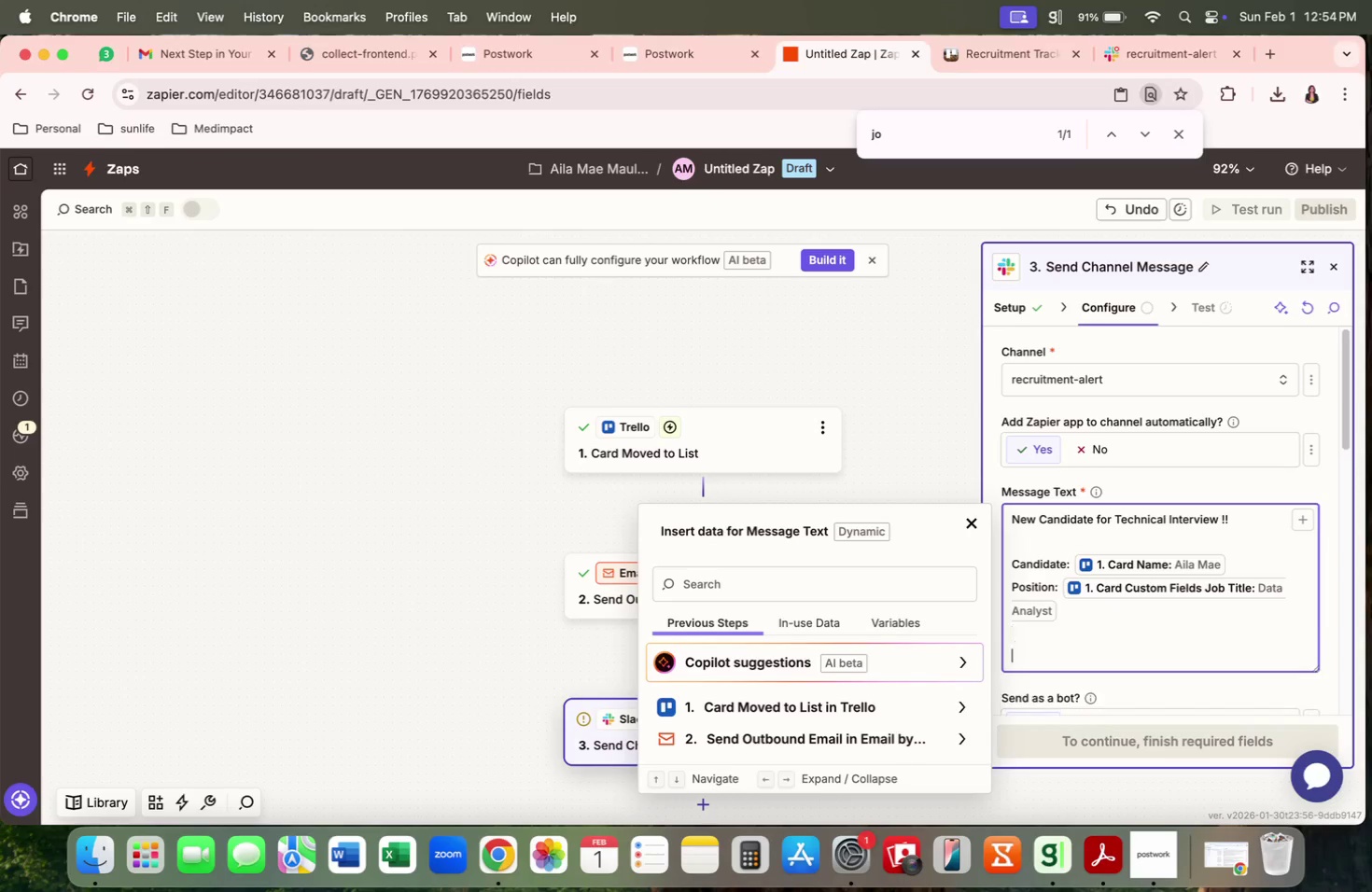 
key(Enter)
 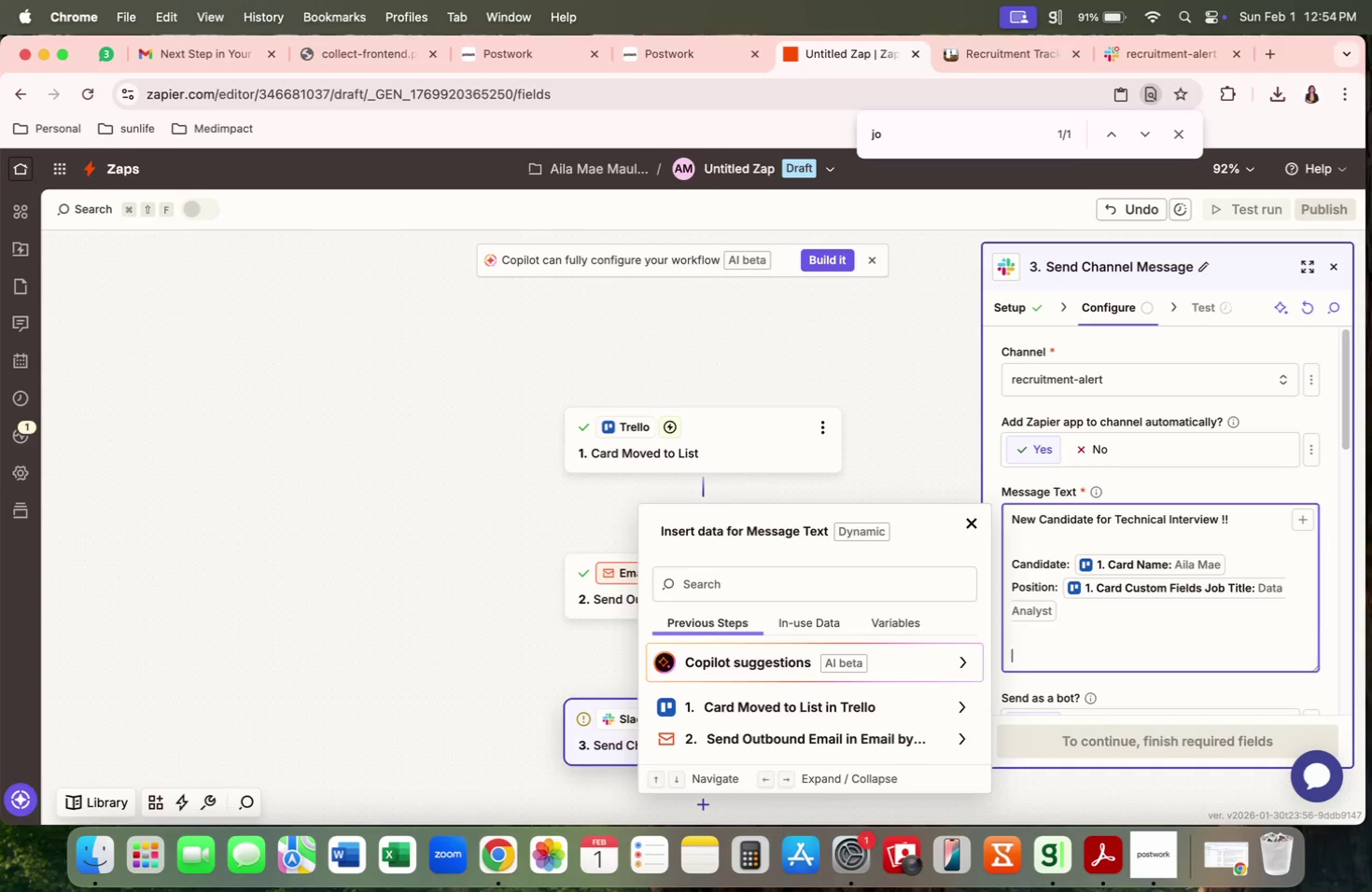 
type(Please coori)
key(Backspace)
 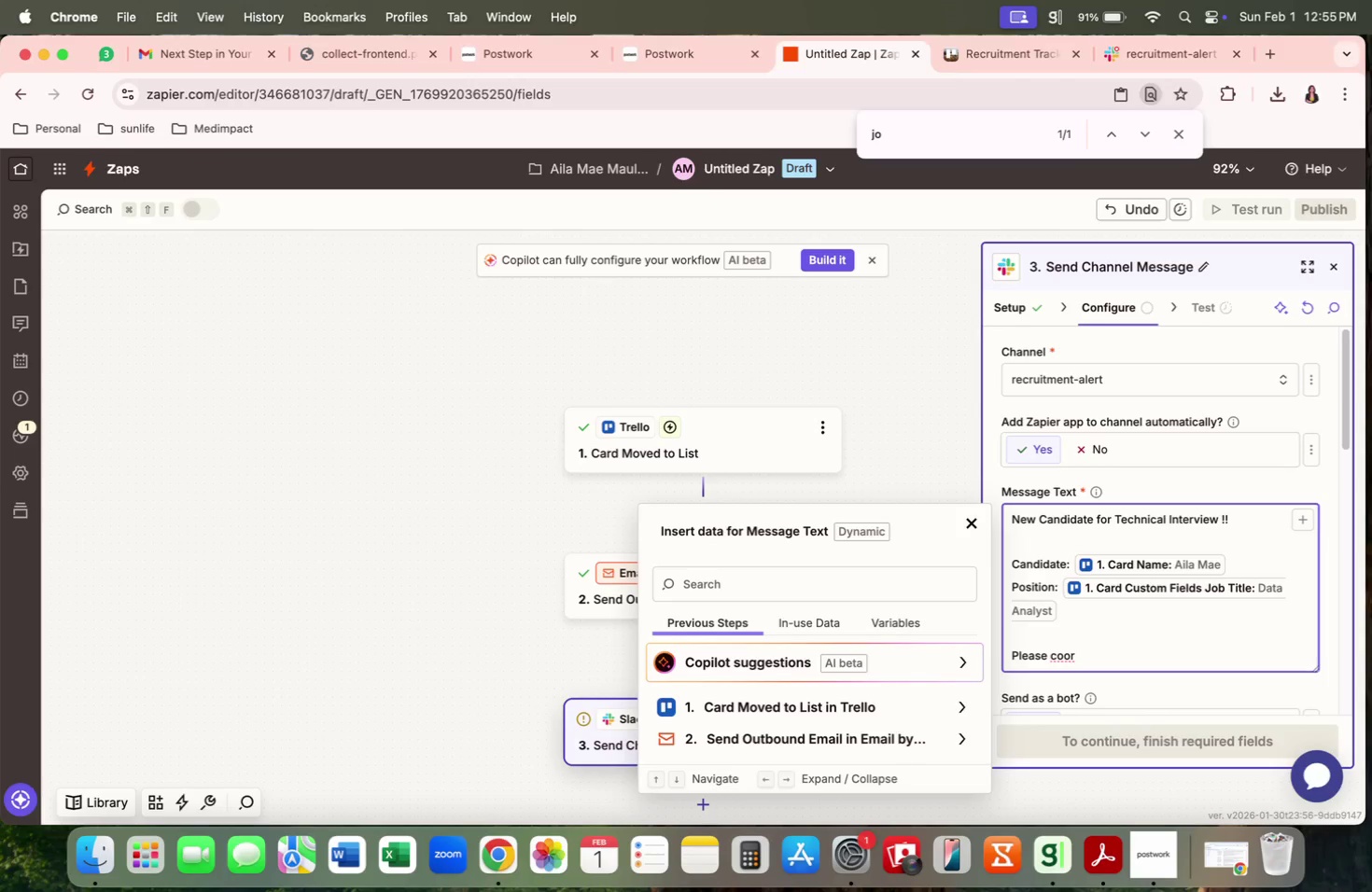 
type(dinate o)
key(Backspace)
type(the )
key(Backspace)
key(Backspace)
key(Backspace)
key(Backspace)
type(with the candidate)
 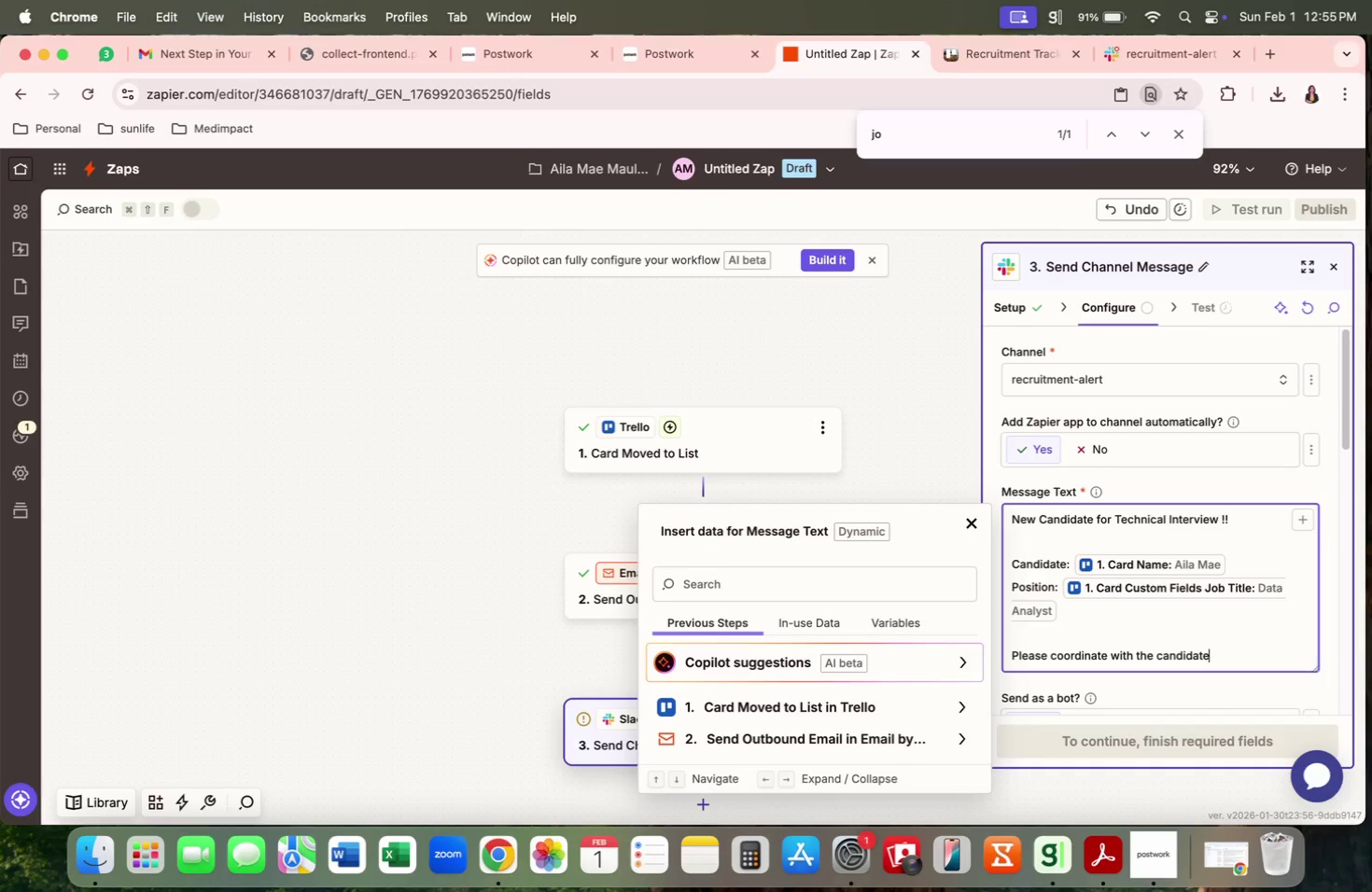 
type( within 24 hours.)
 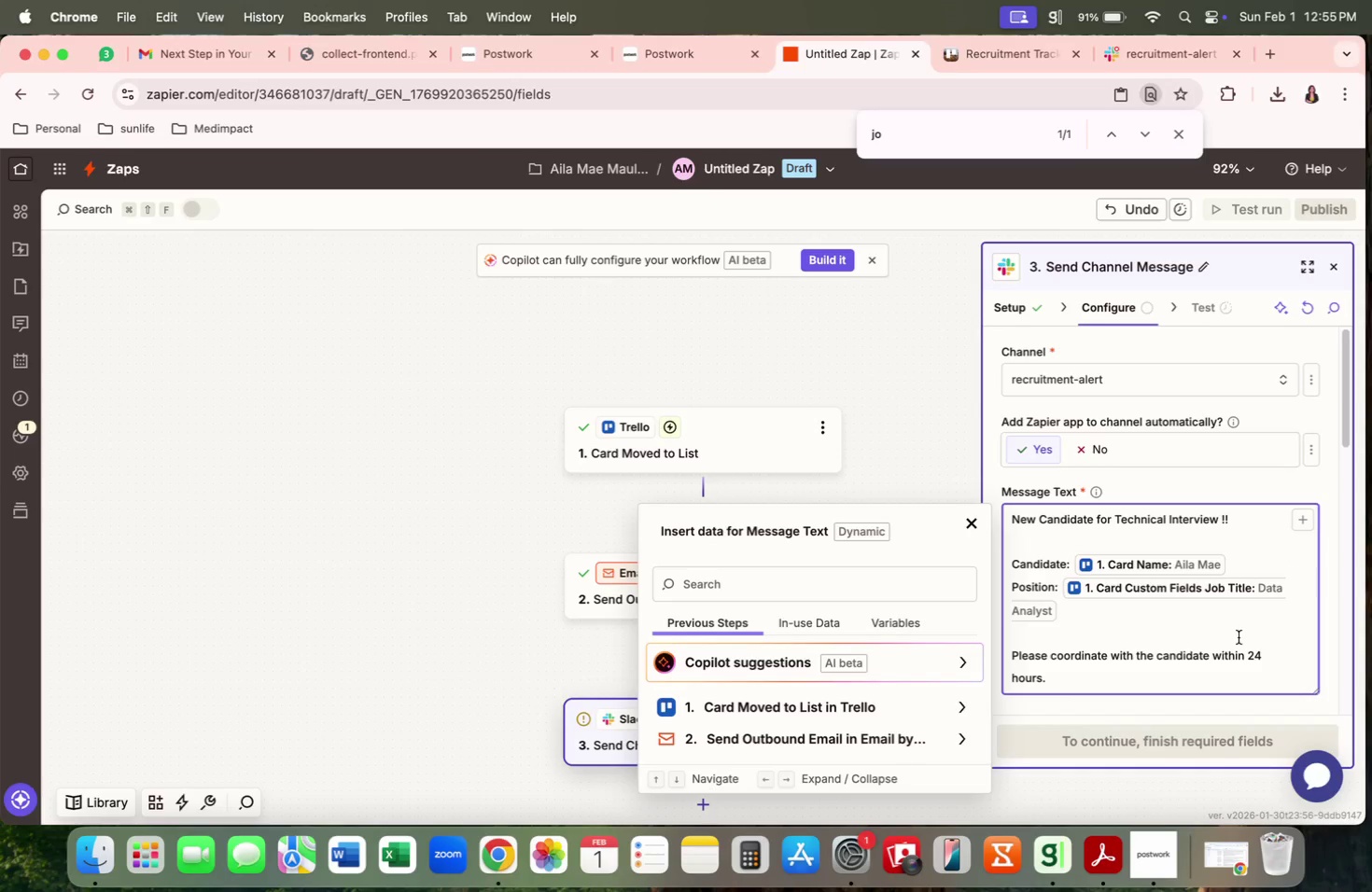 
scroll: coordinate [1169, 621], scroll_direction: down, amount: 21.0